 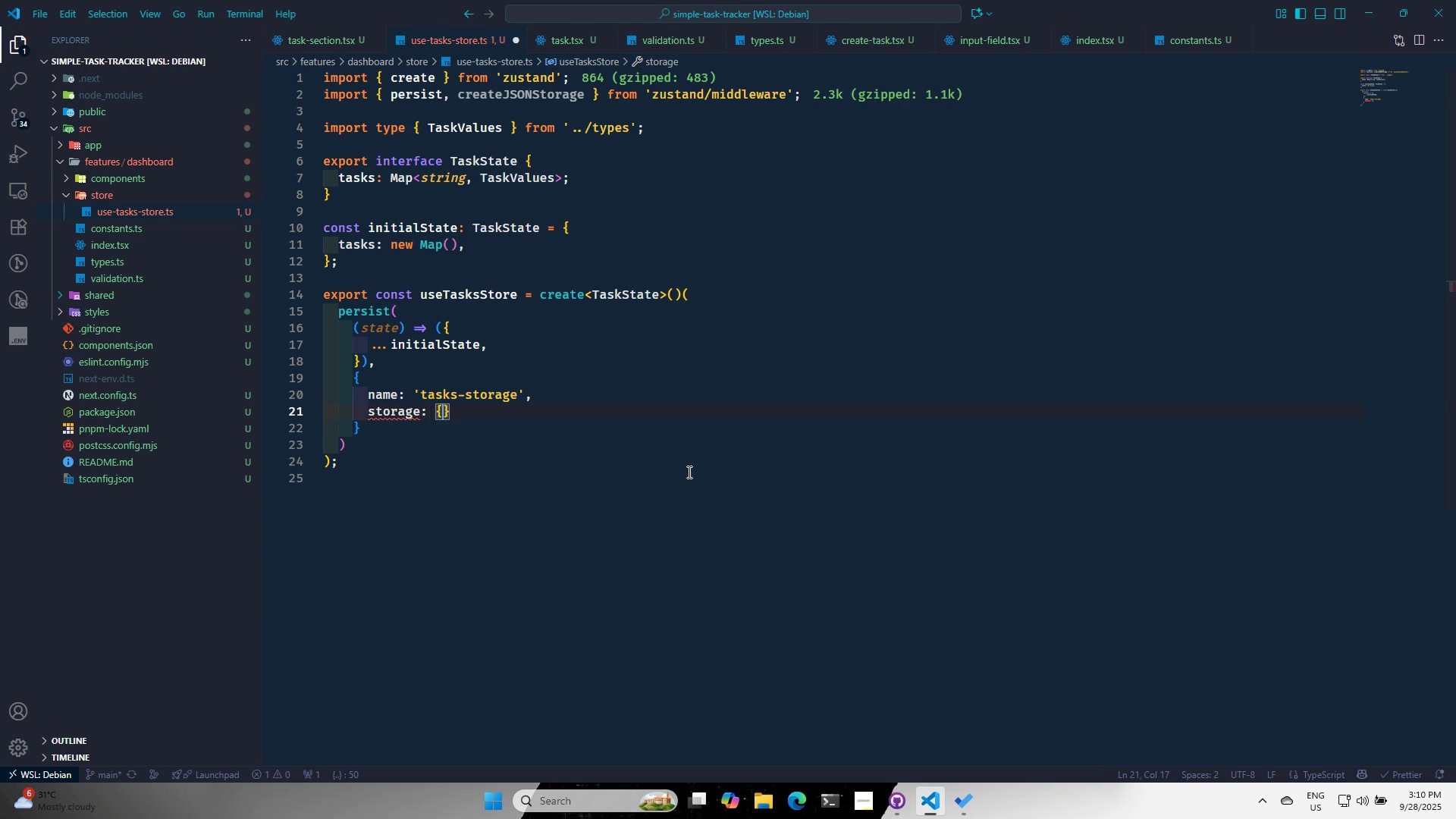 
key(Enter)
 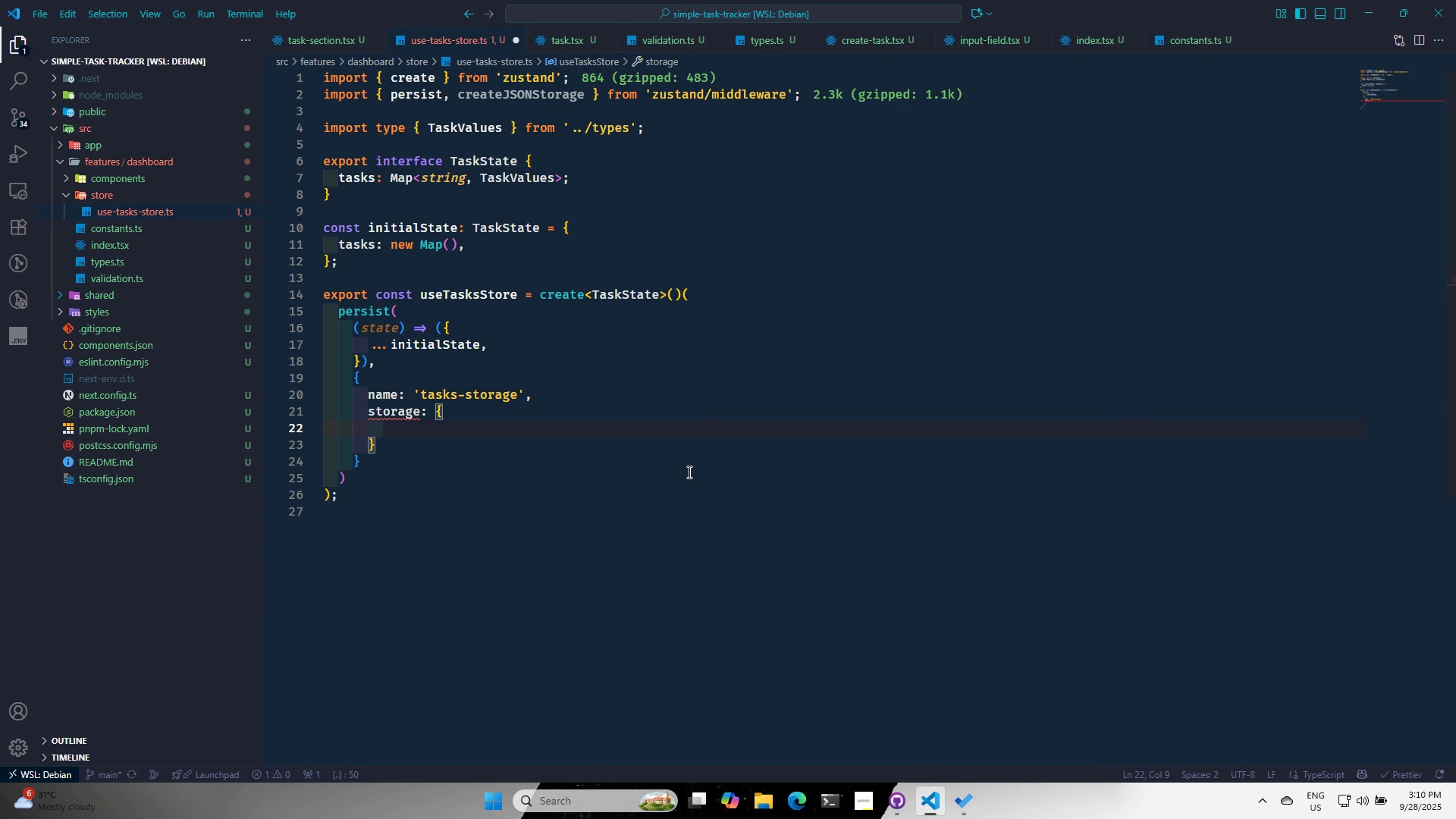 
type(ge)
 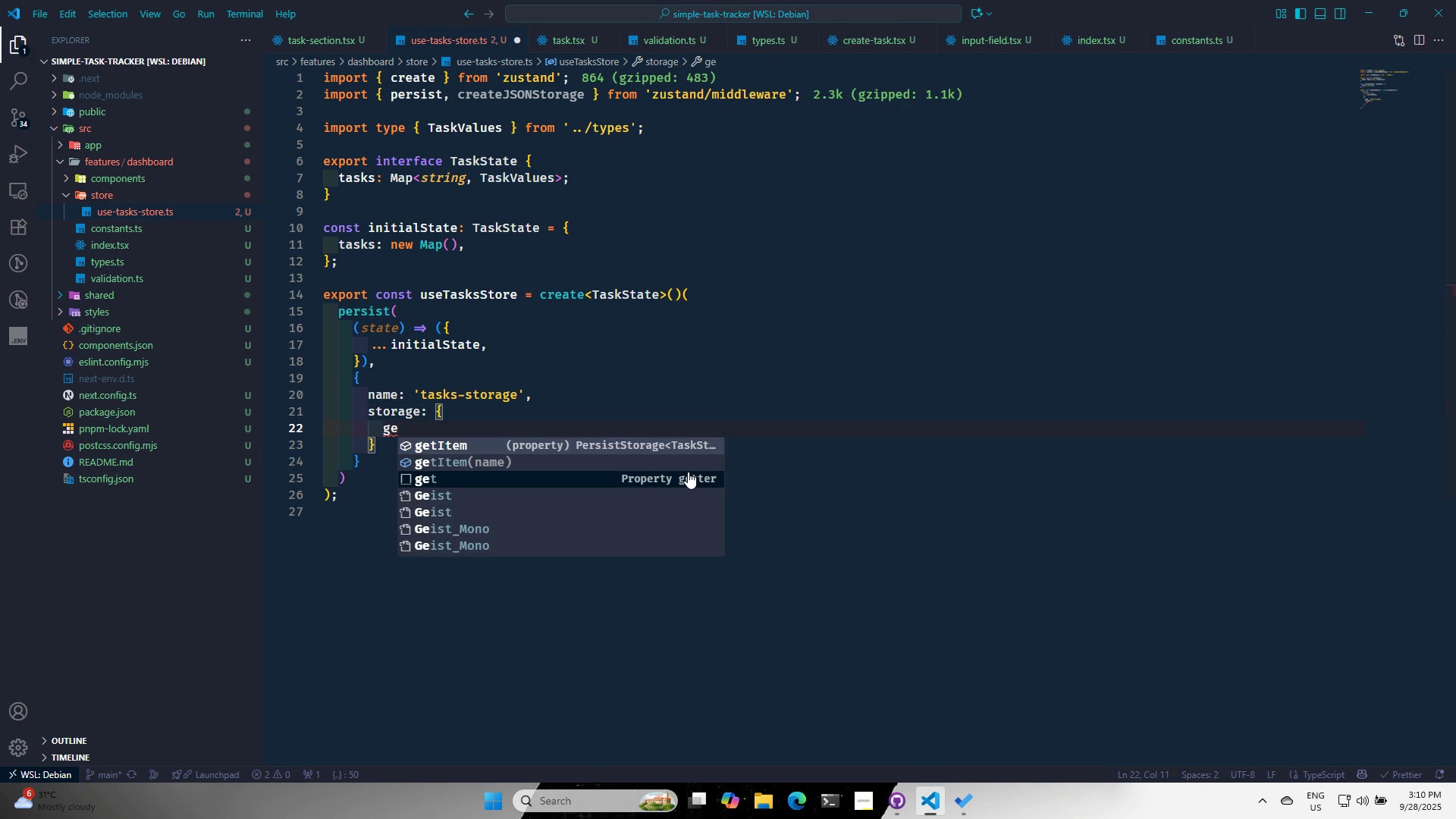 
key(Enter)
 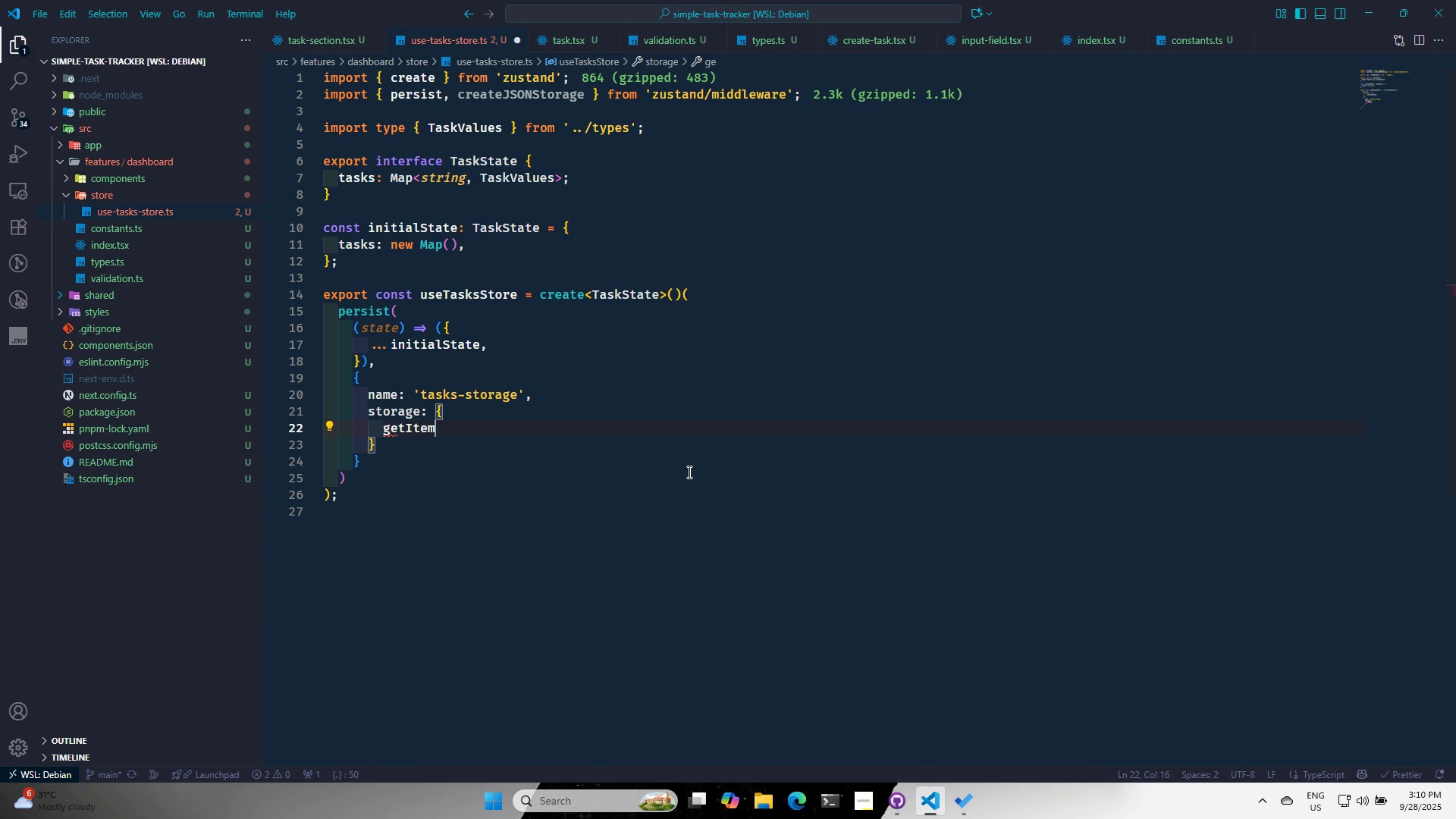 
key(Shift+ShiftRight)
 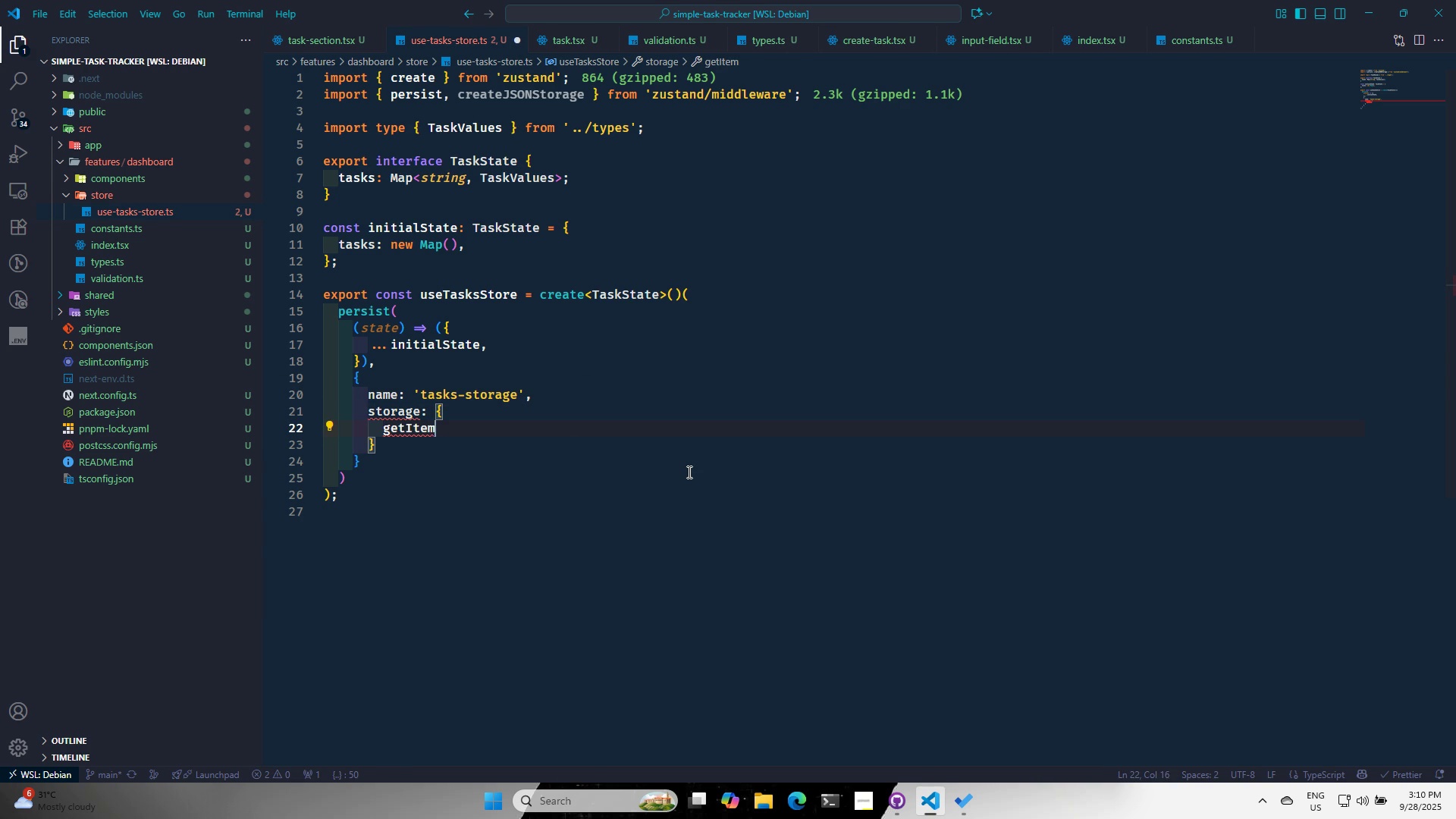 
key(Shift+Semicolon)
 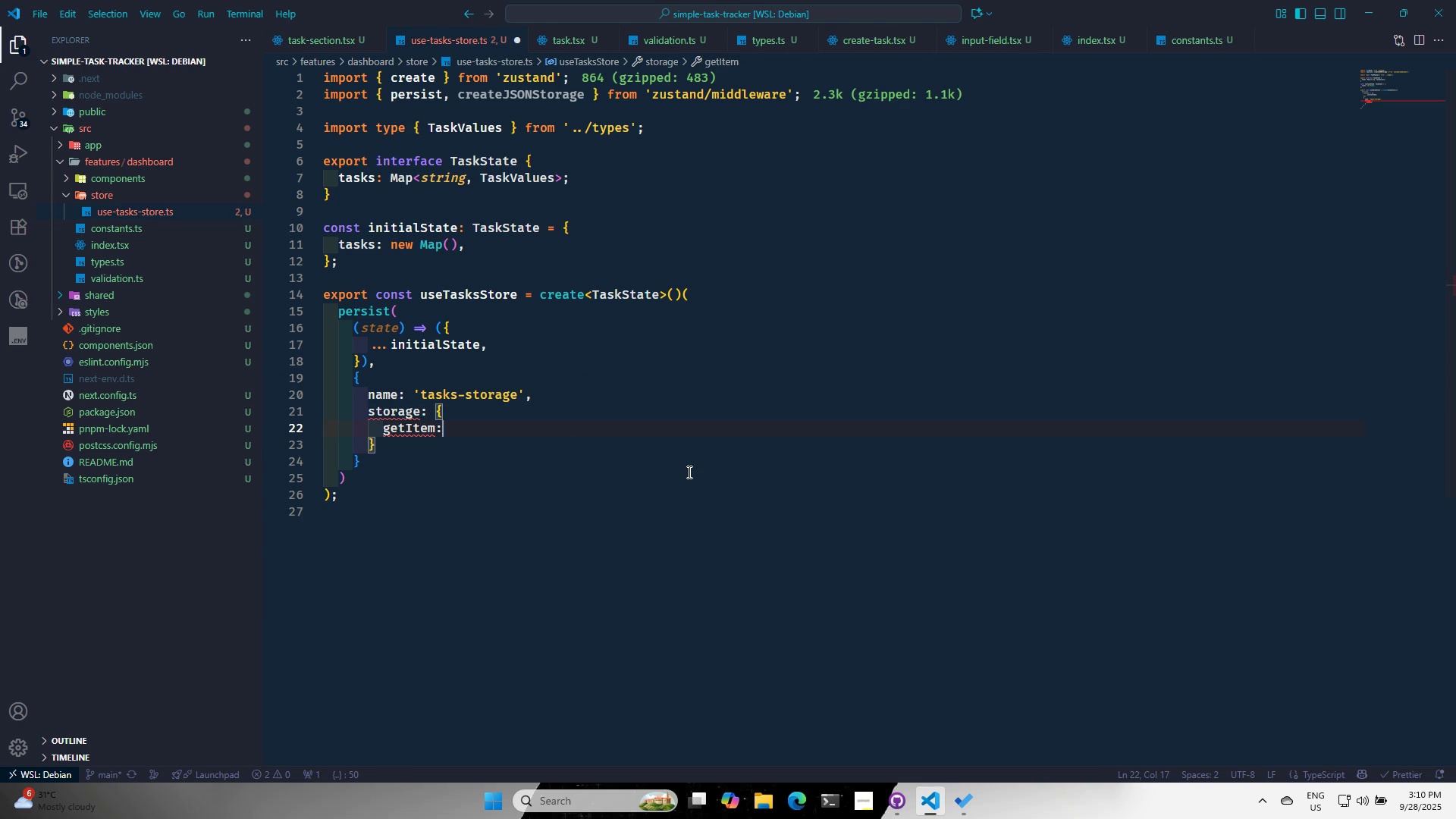 
key(Space)
 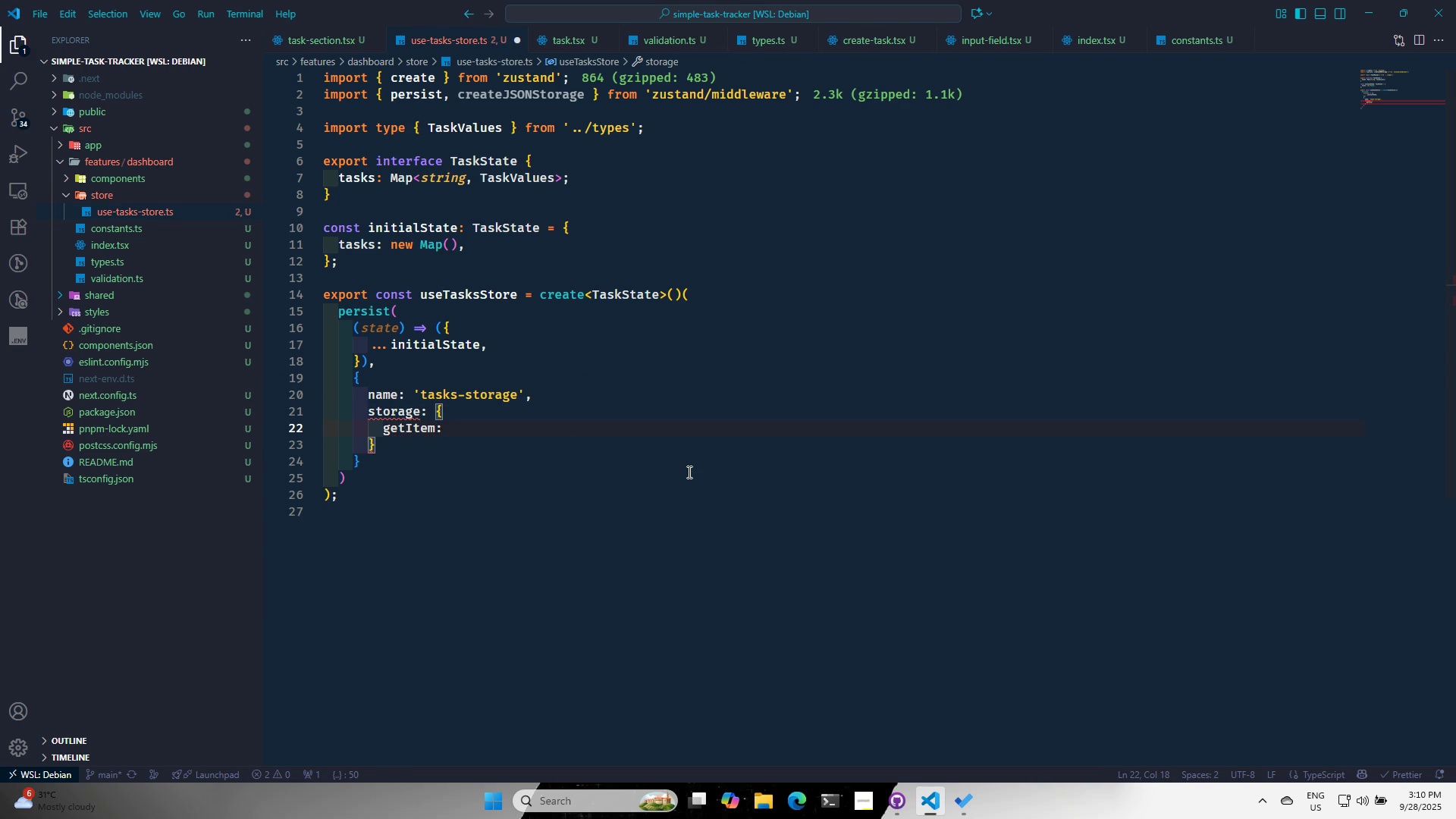 
key(Alt+AltLeft)
 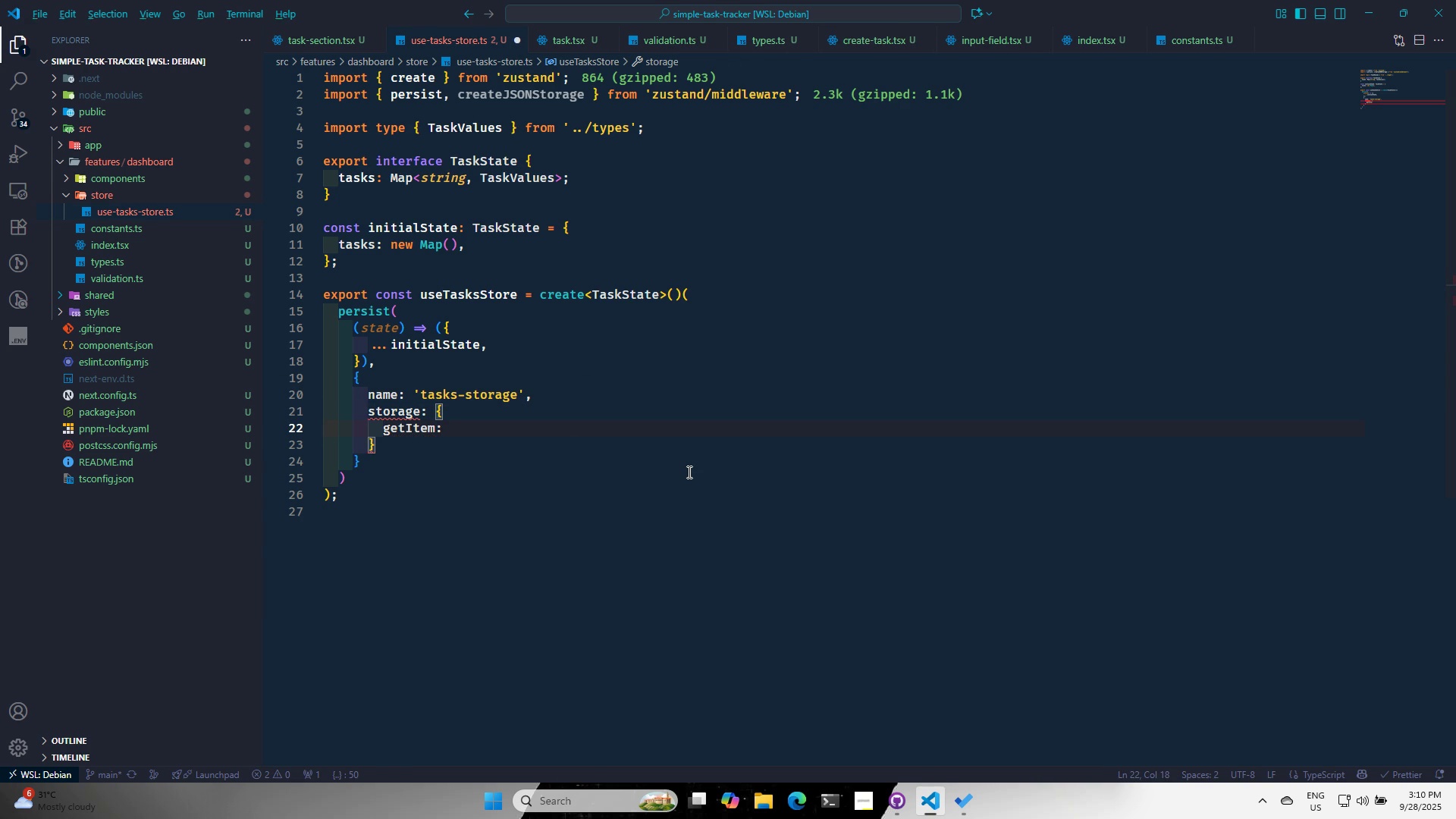 
key(Alt+Tab)
 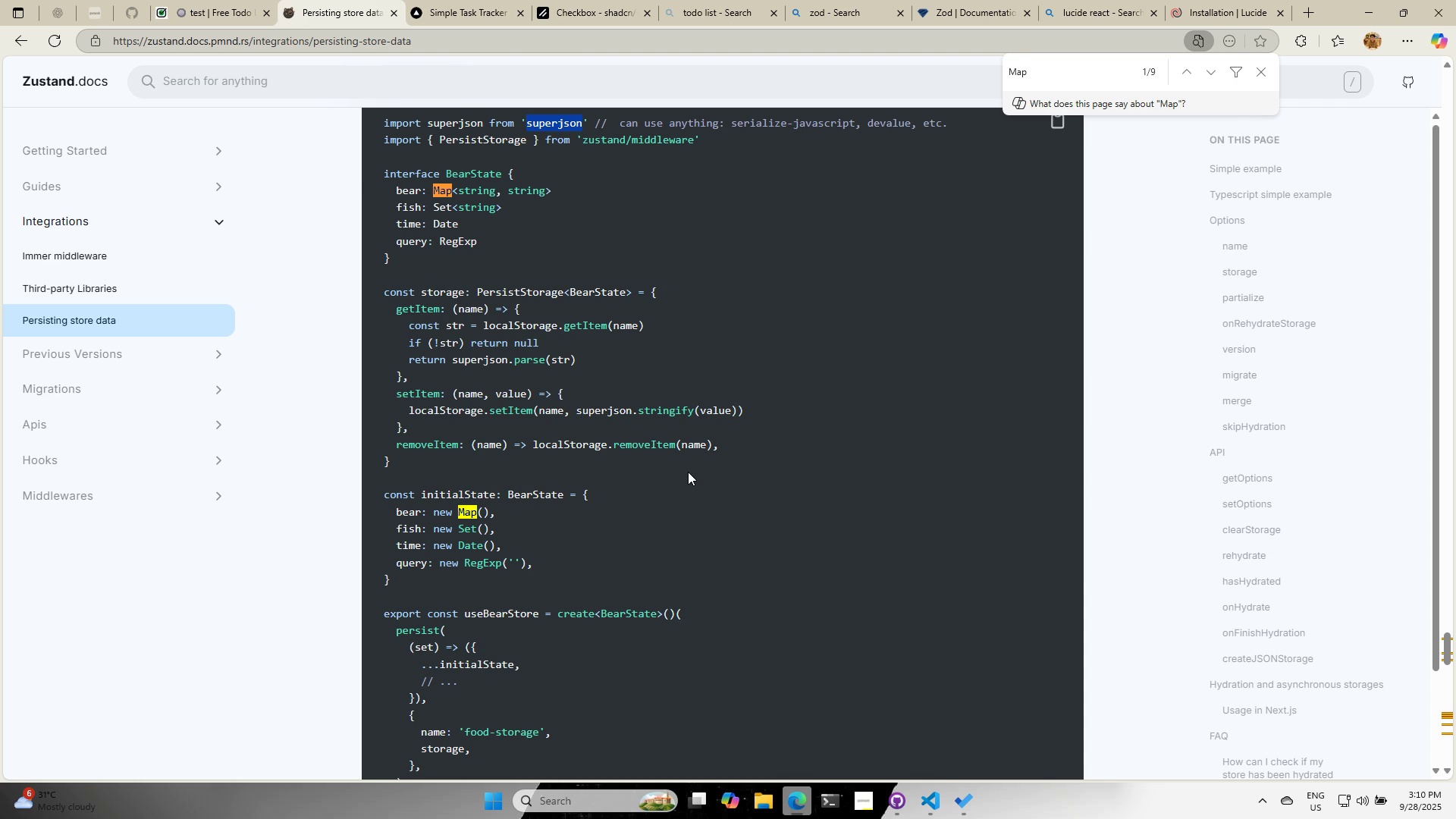 
key(Alt+AltLeft)
 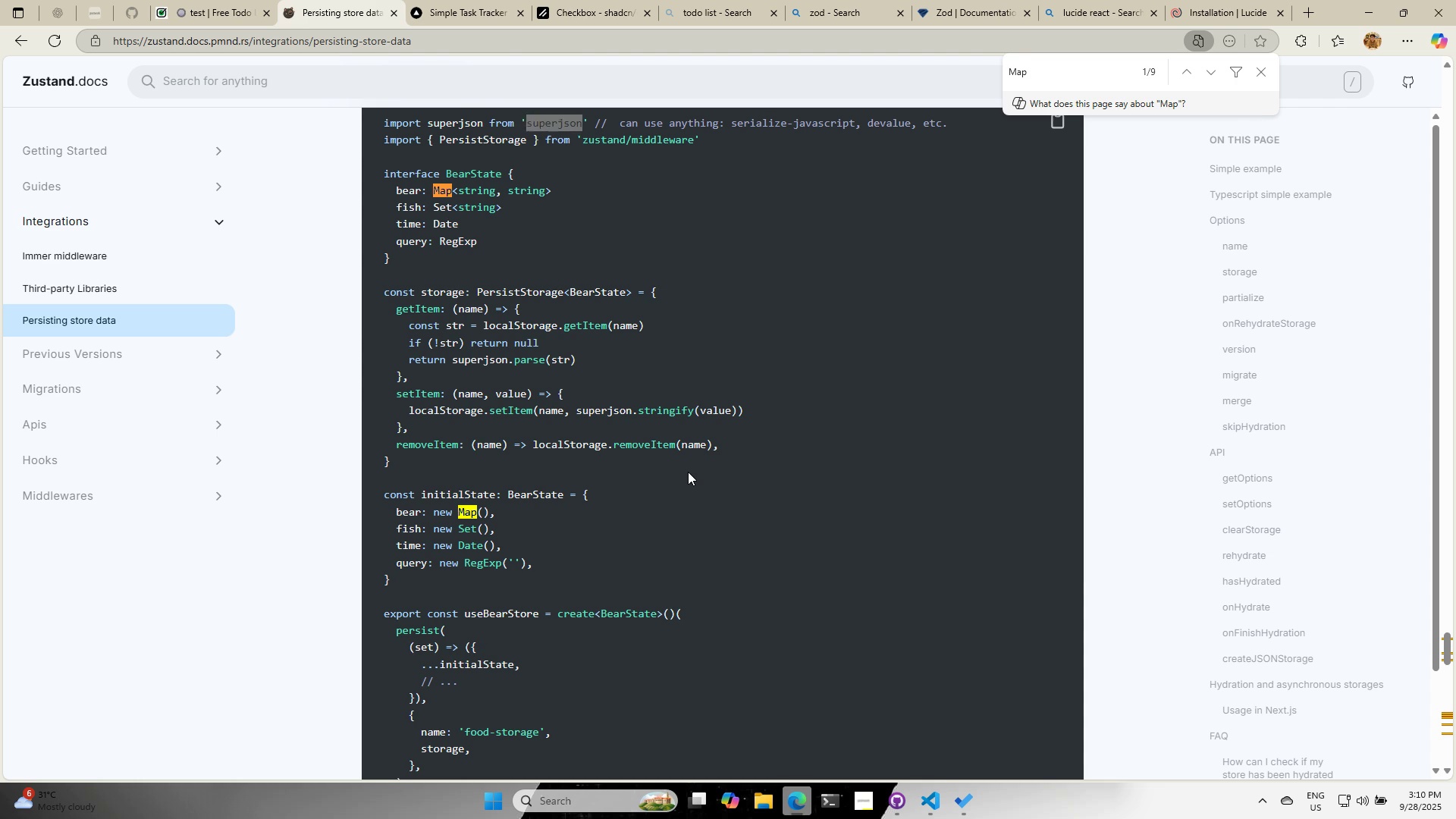 
key(Tab)
type((bane)
key(Backspace)
key(Backspace)
key(Backspace)
key(Backspace)
type(name)